 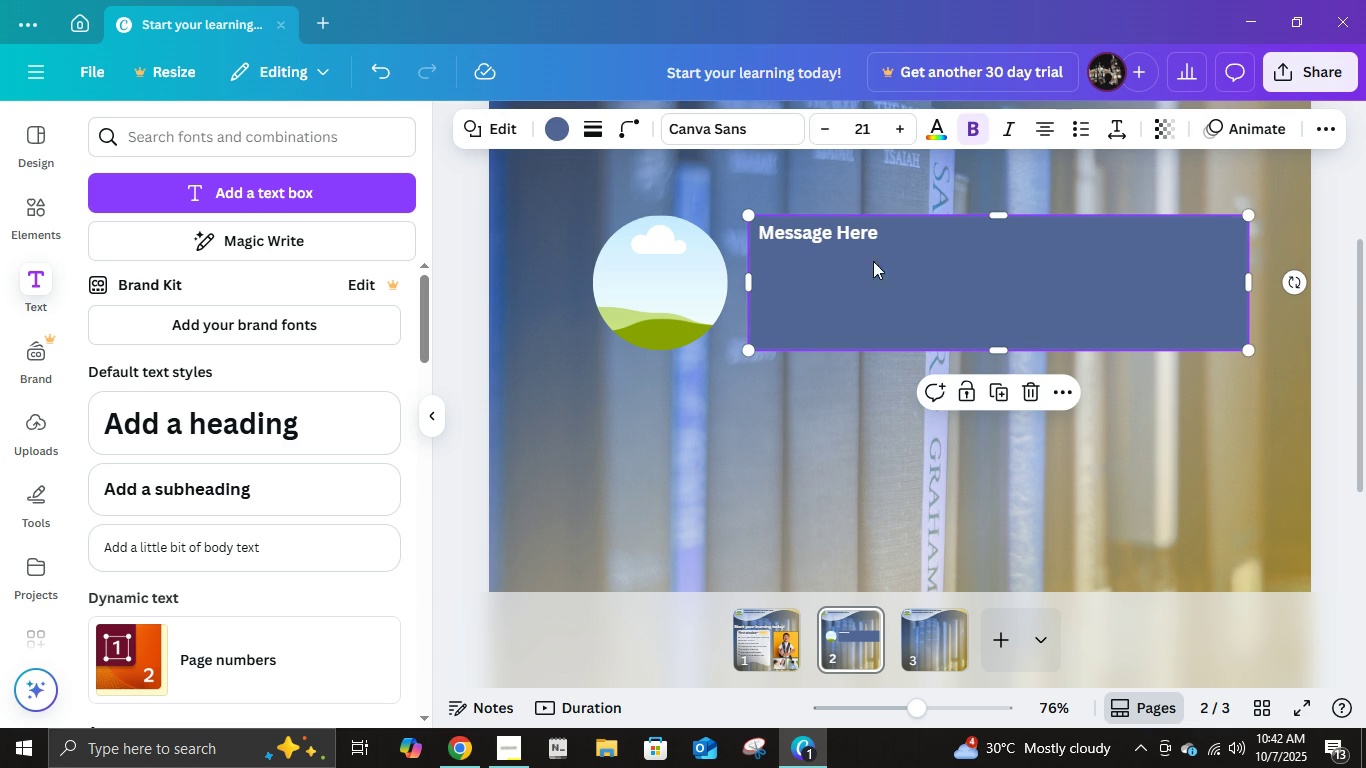 
left_click([1331, 328])
 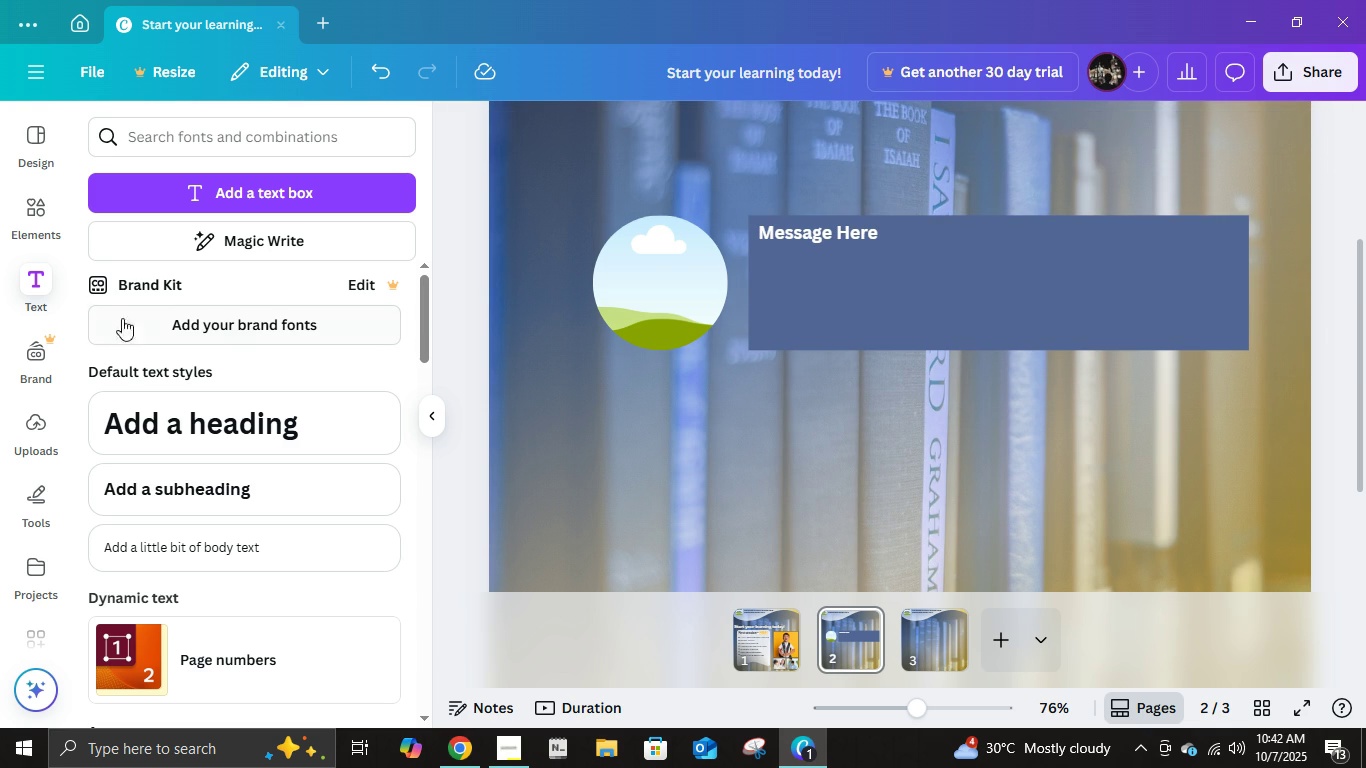 
left_click([37, 220])
 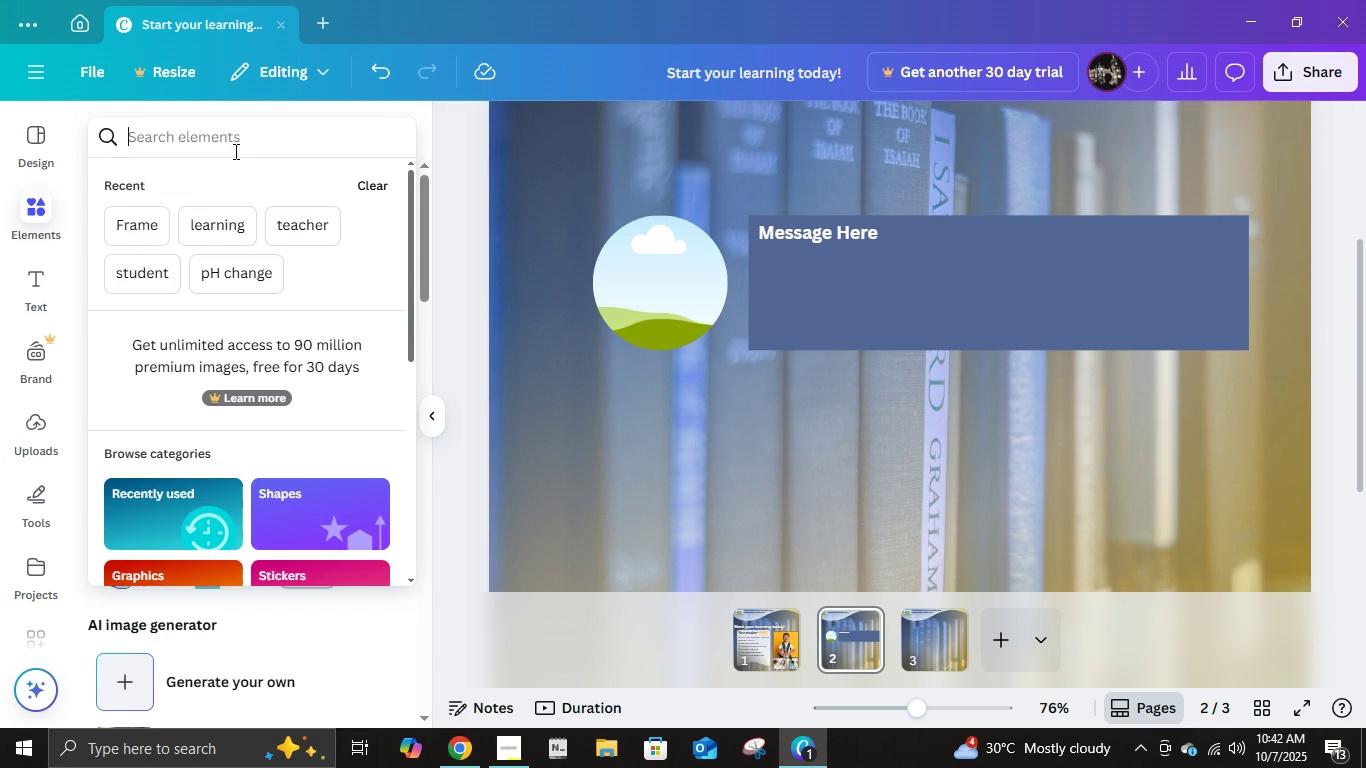 
left_click([234, 151])
 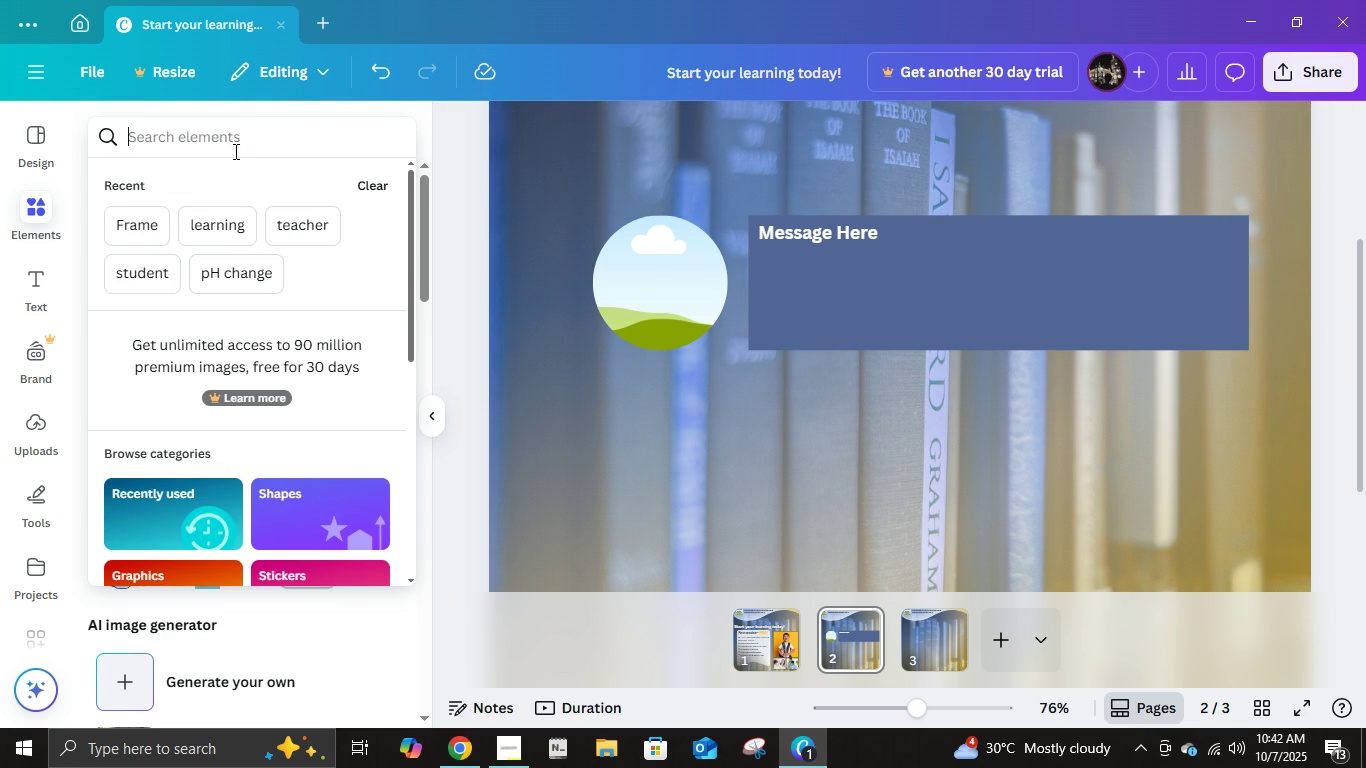 
type(like)
 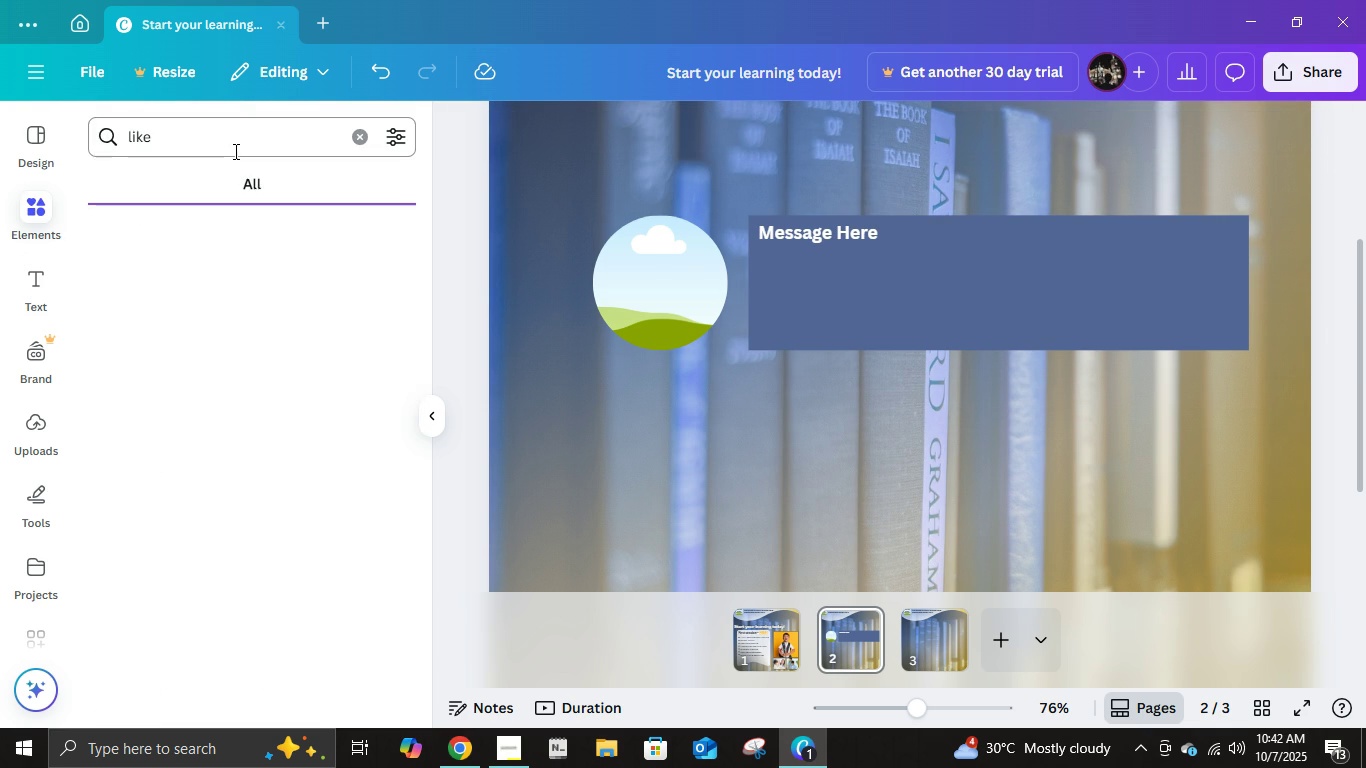 
key(Enter)
 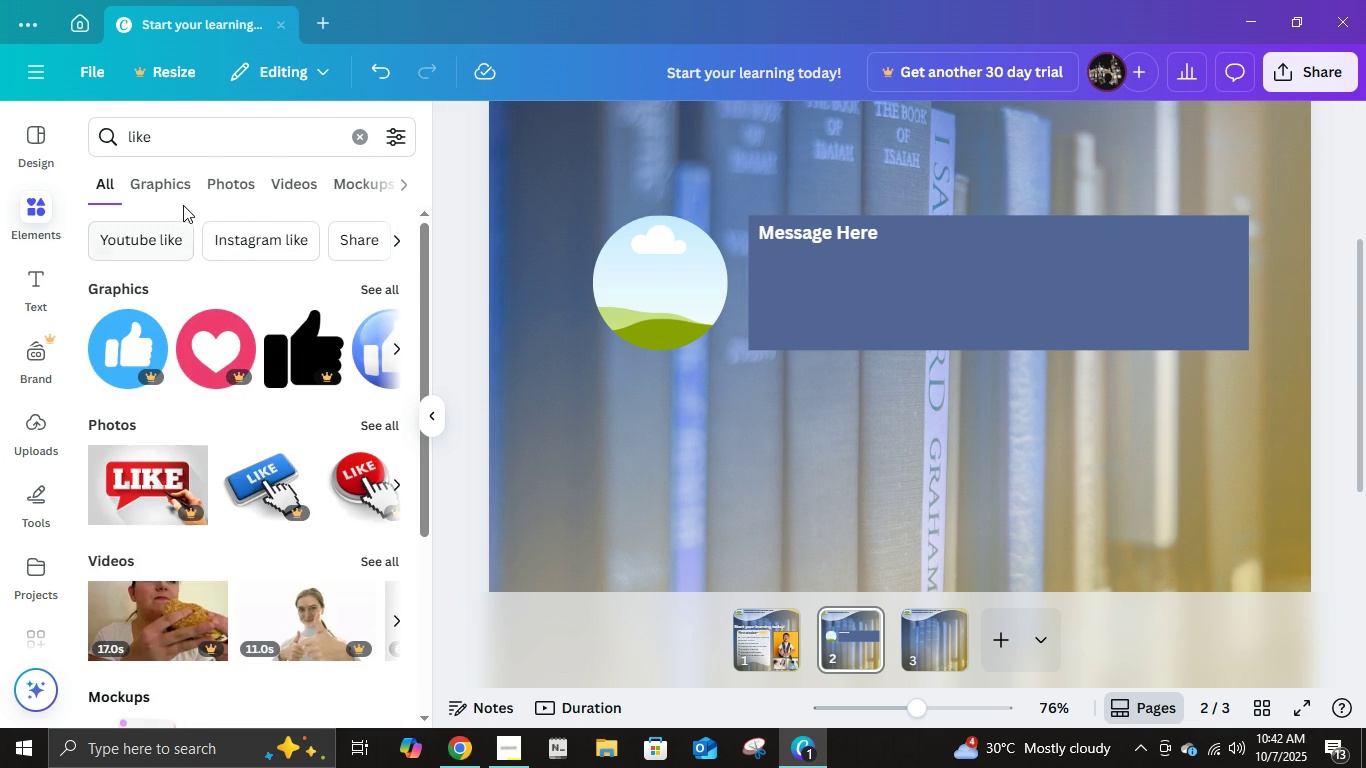 
left_click([175, 194])
 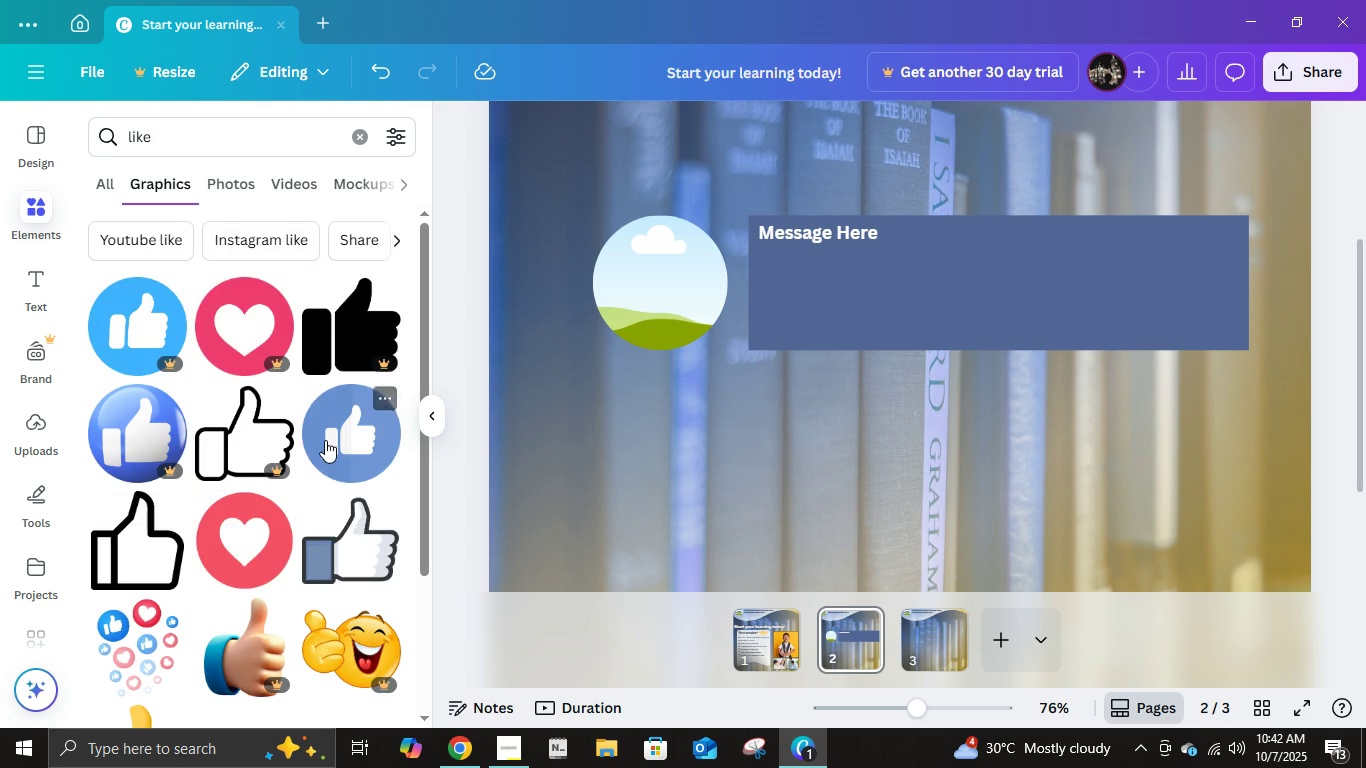 
scroll: coordinate [325, 449], scroll_direction: down, amount: 2.0
 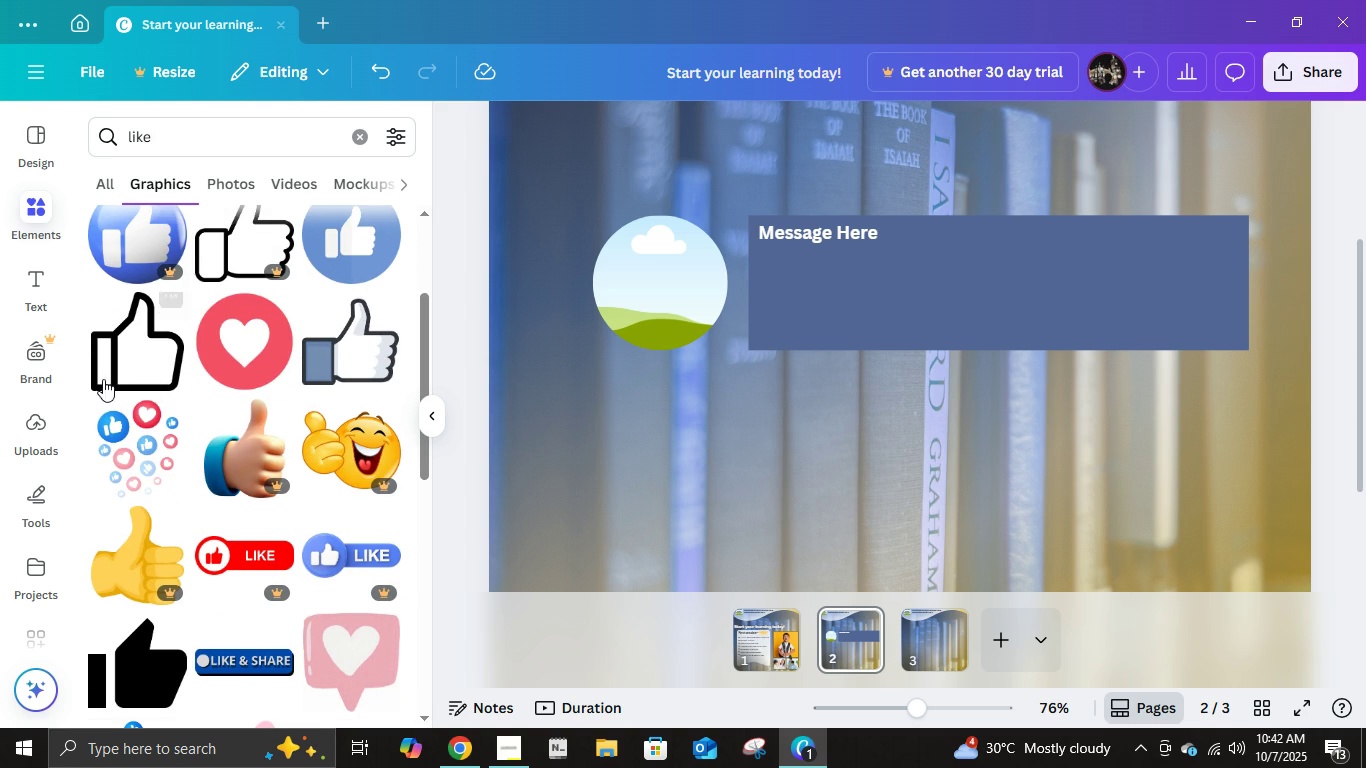 
left_click([111, 378])
 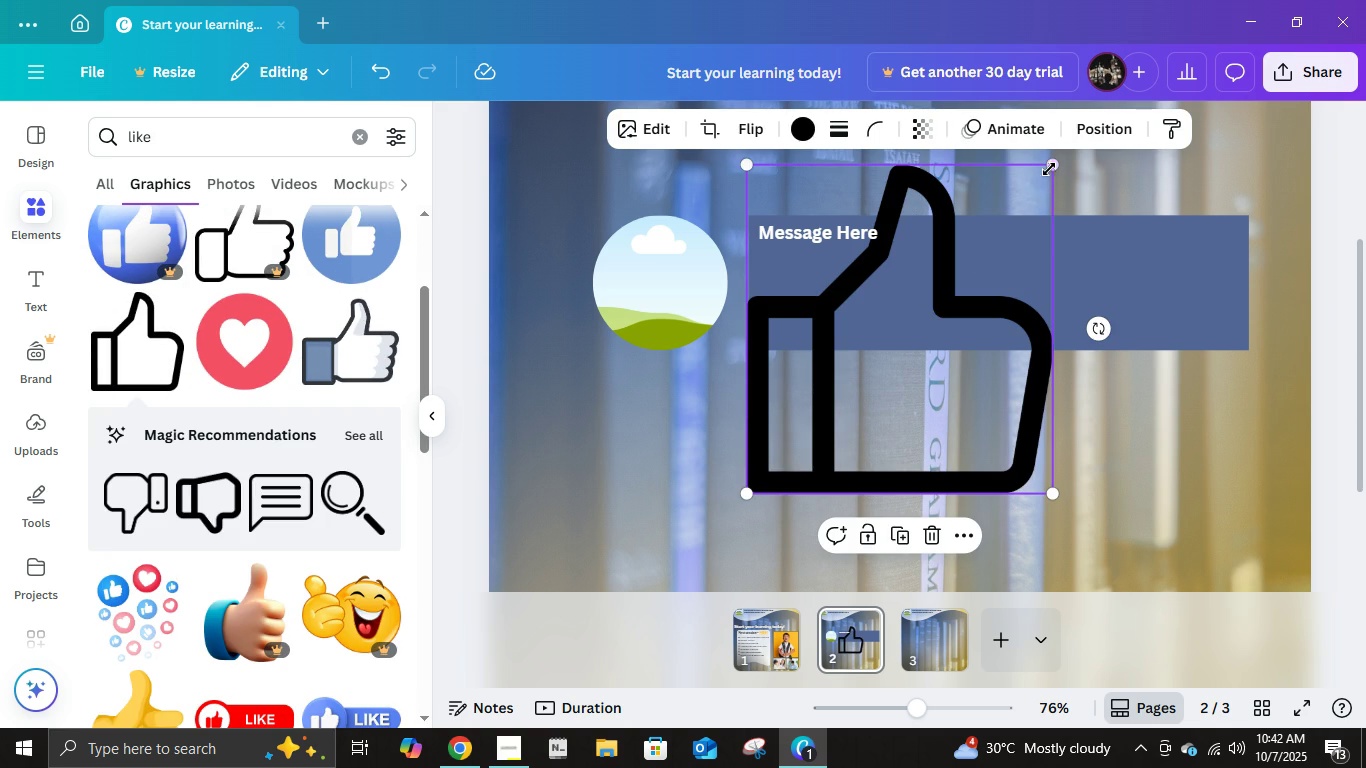 
left_click([1049, 169])